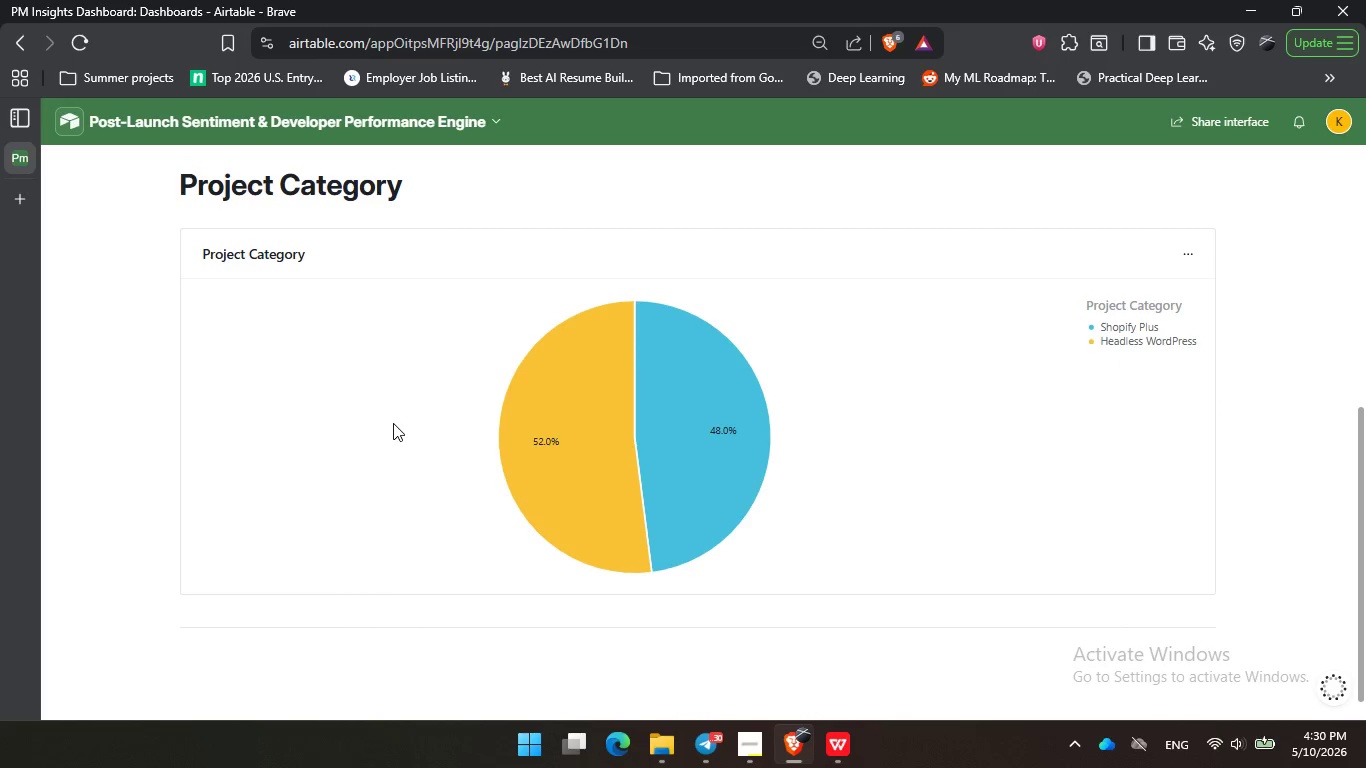 
scroll: coordinate [393, 413], scroll_direction: up, amount: 8.0
 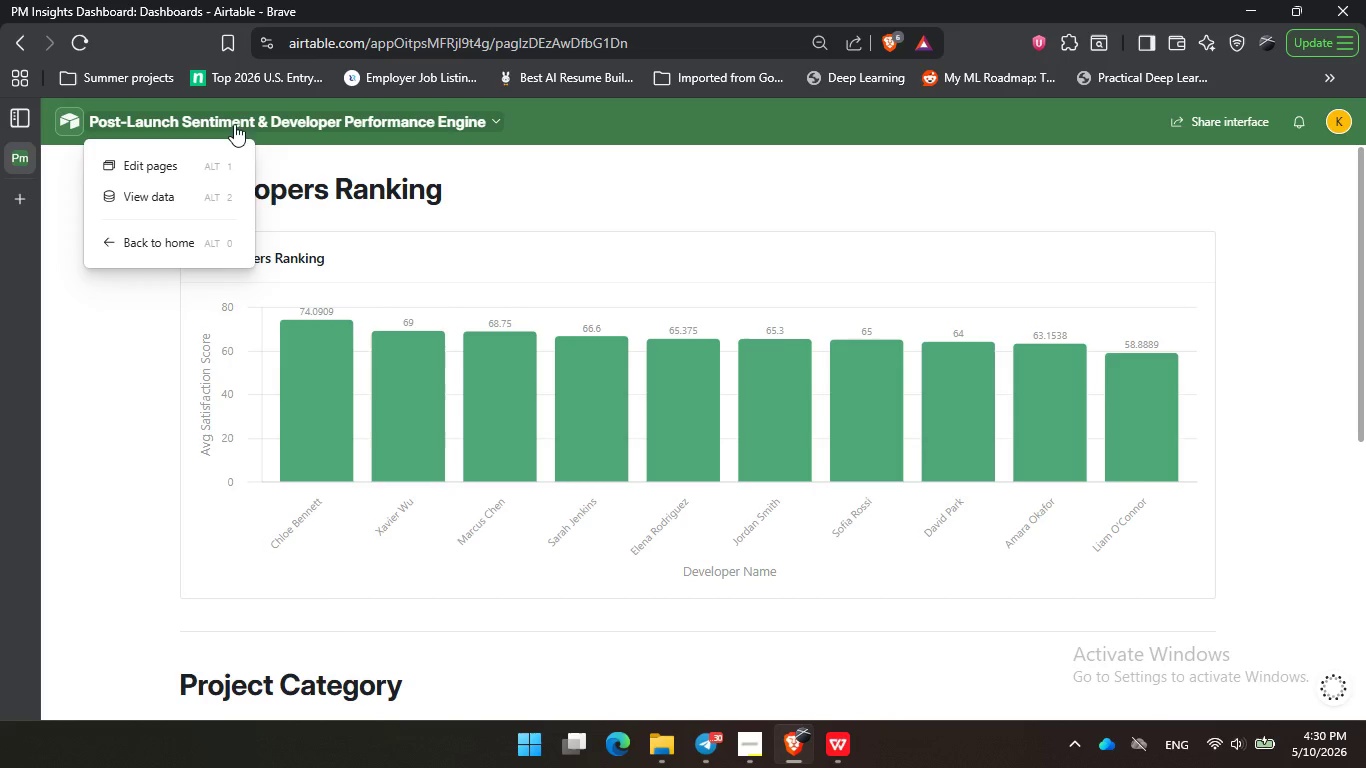 
left_click([234, 124])
 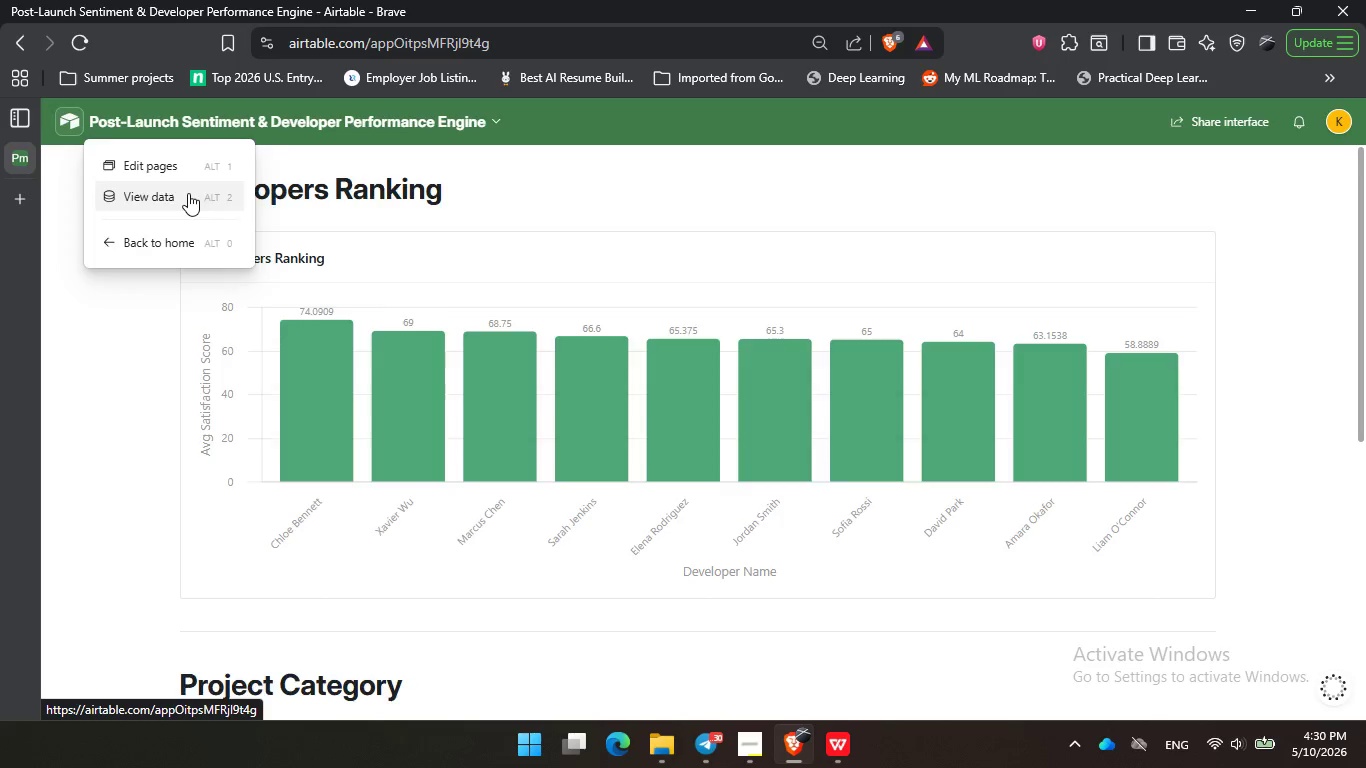 
left_click([188, 193])
 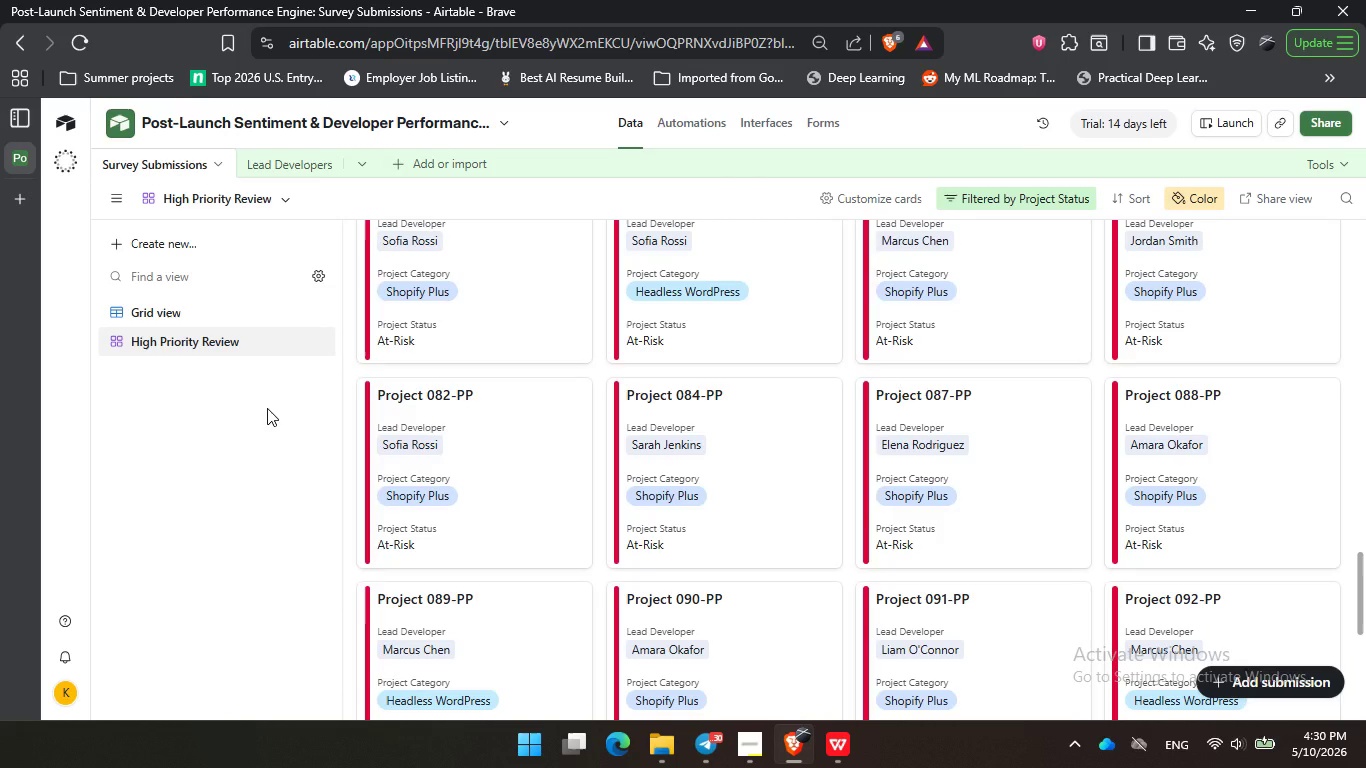 
left_click([267, 408])
 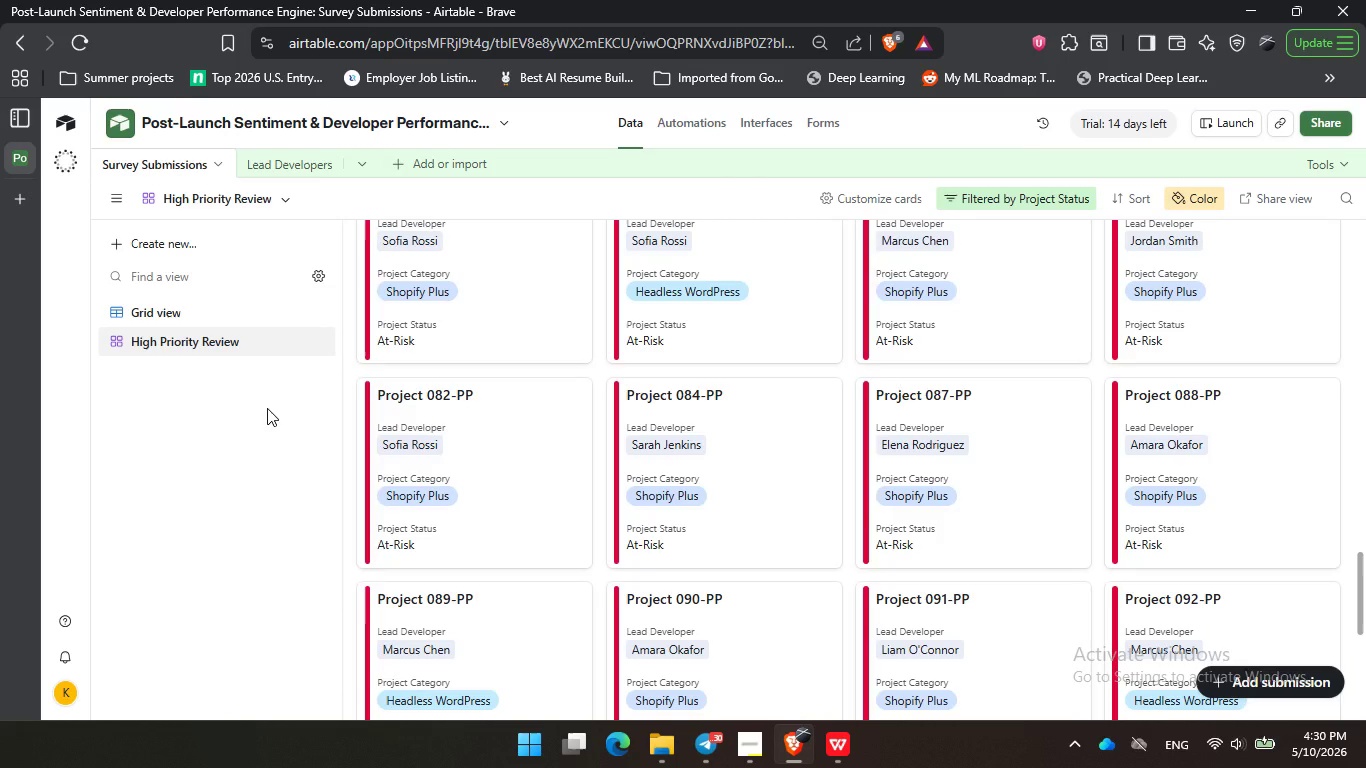 
wait(19.25)
 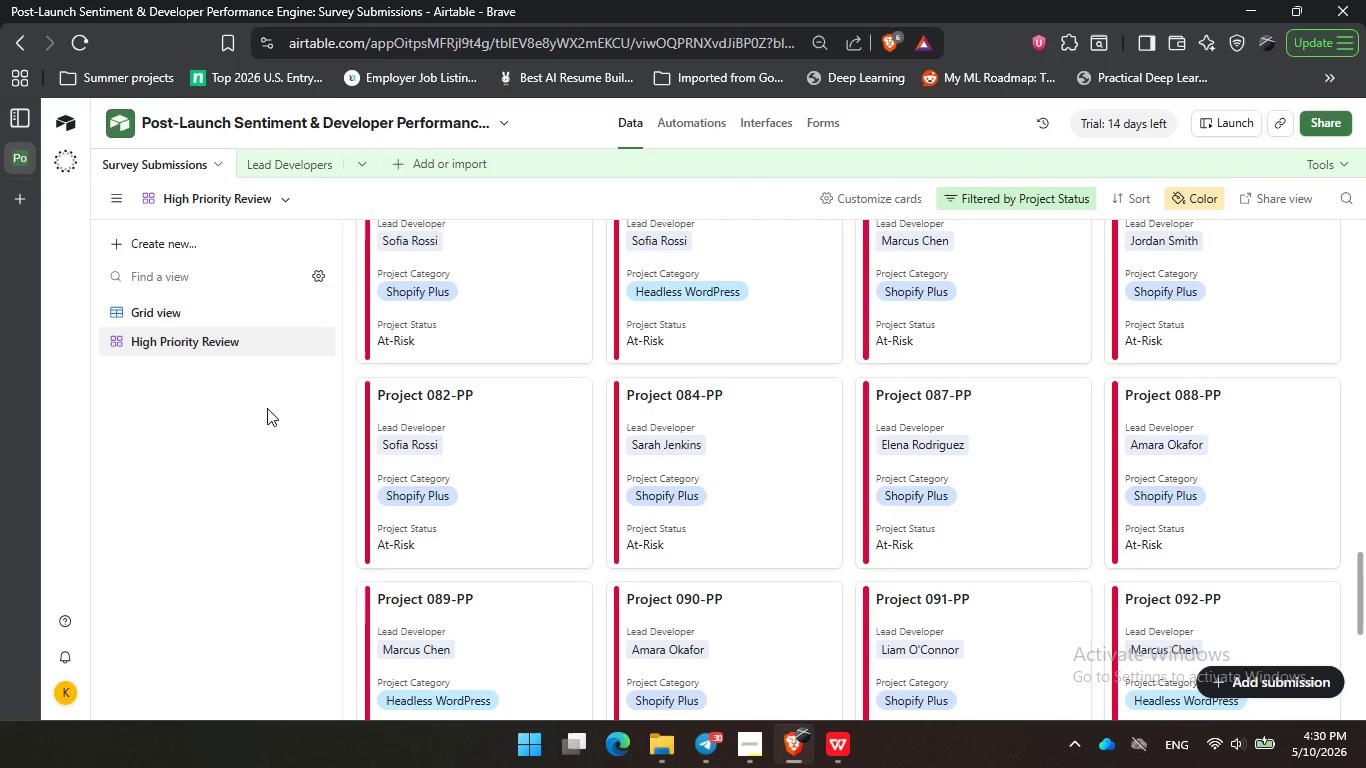 
left_click([247, 443])
 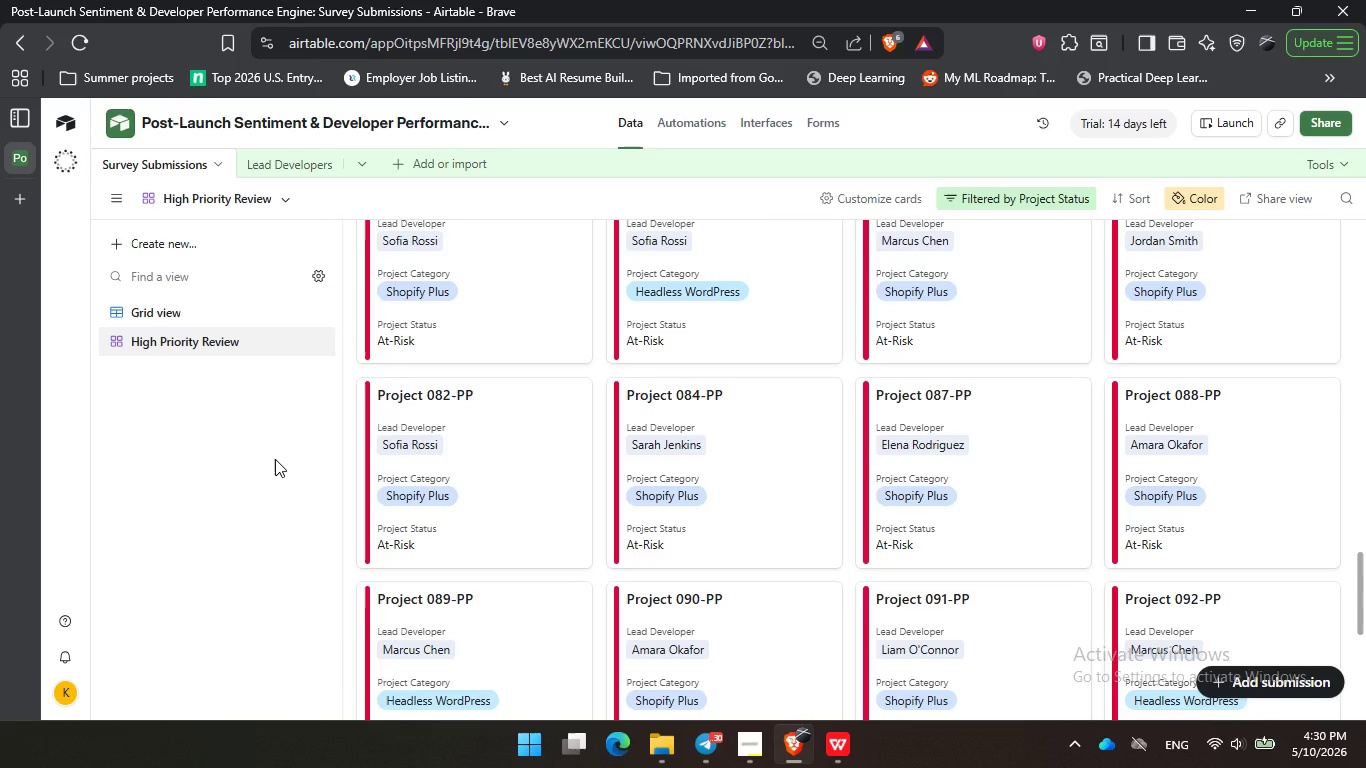 
triple_click([244, 417])
 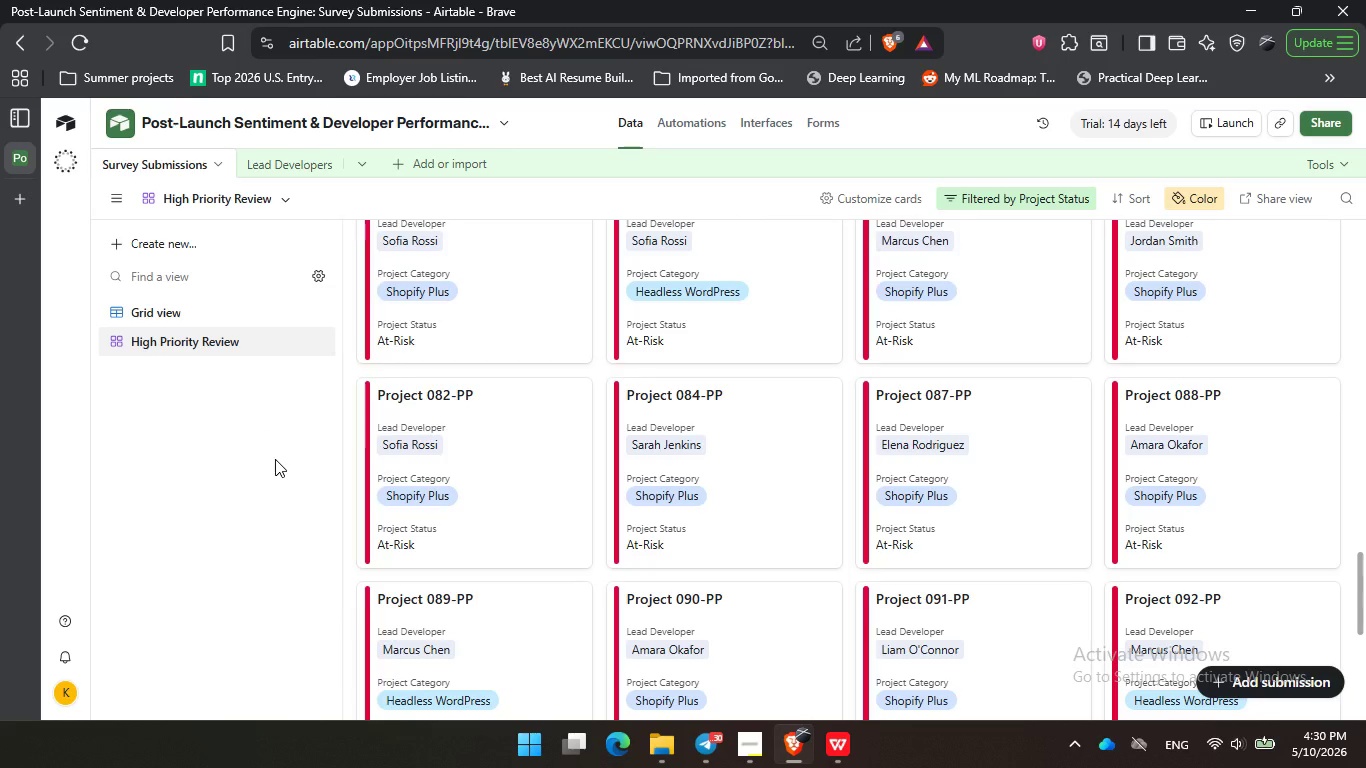 
triple_click([275, 459])
 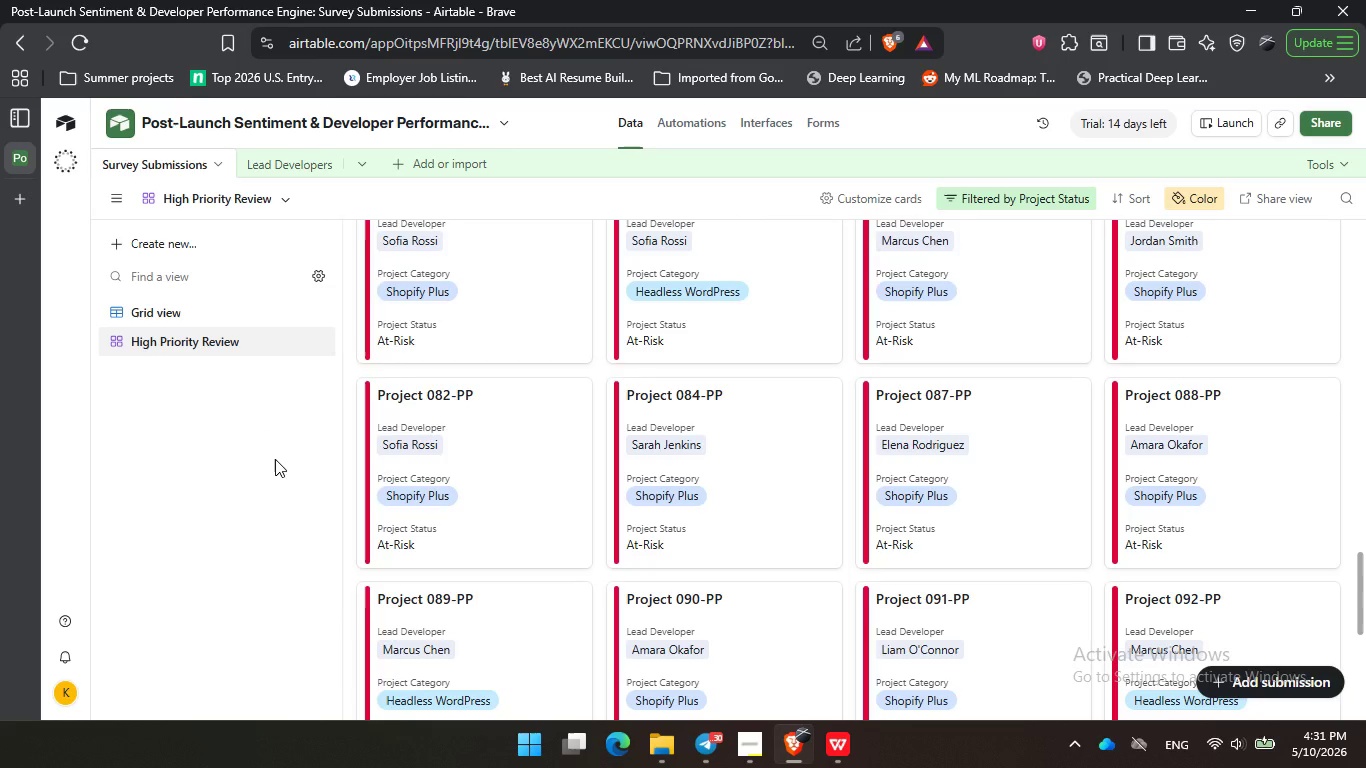 
wait(14.16)
 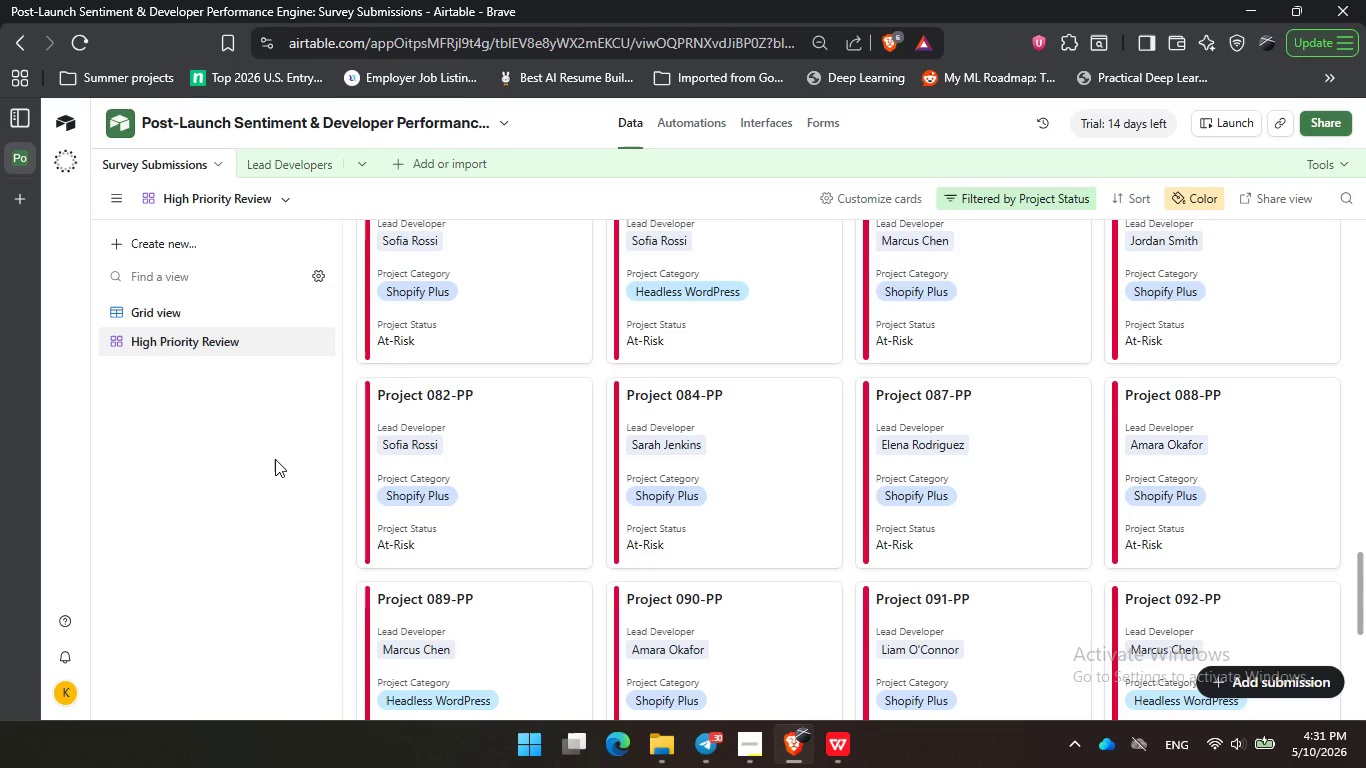 
double_click([220, 474])
 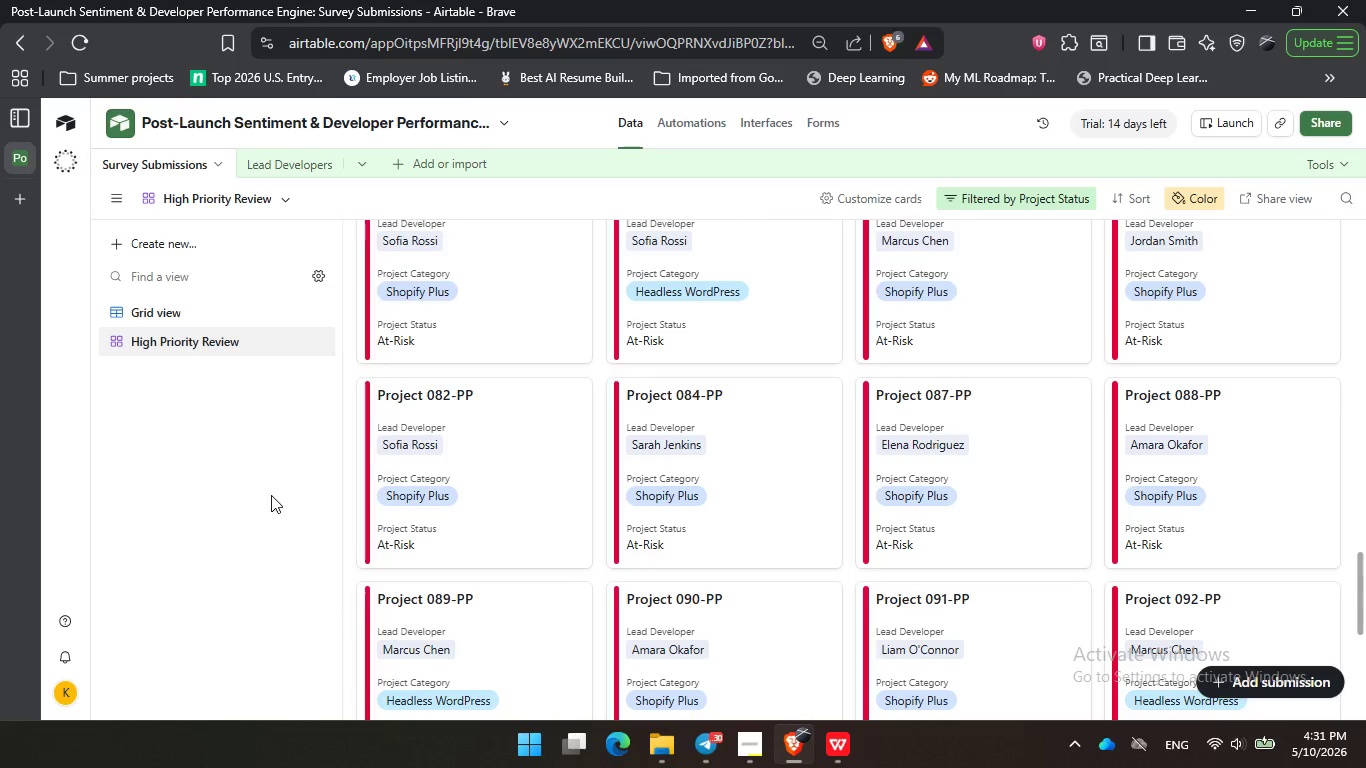 
wait(6.8)
 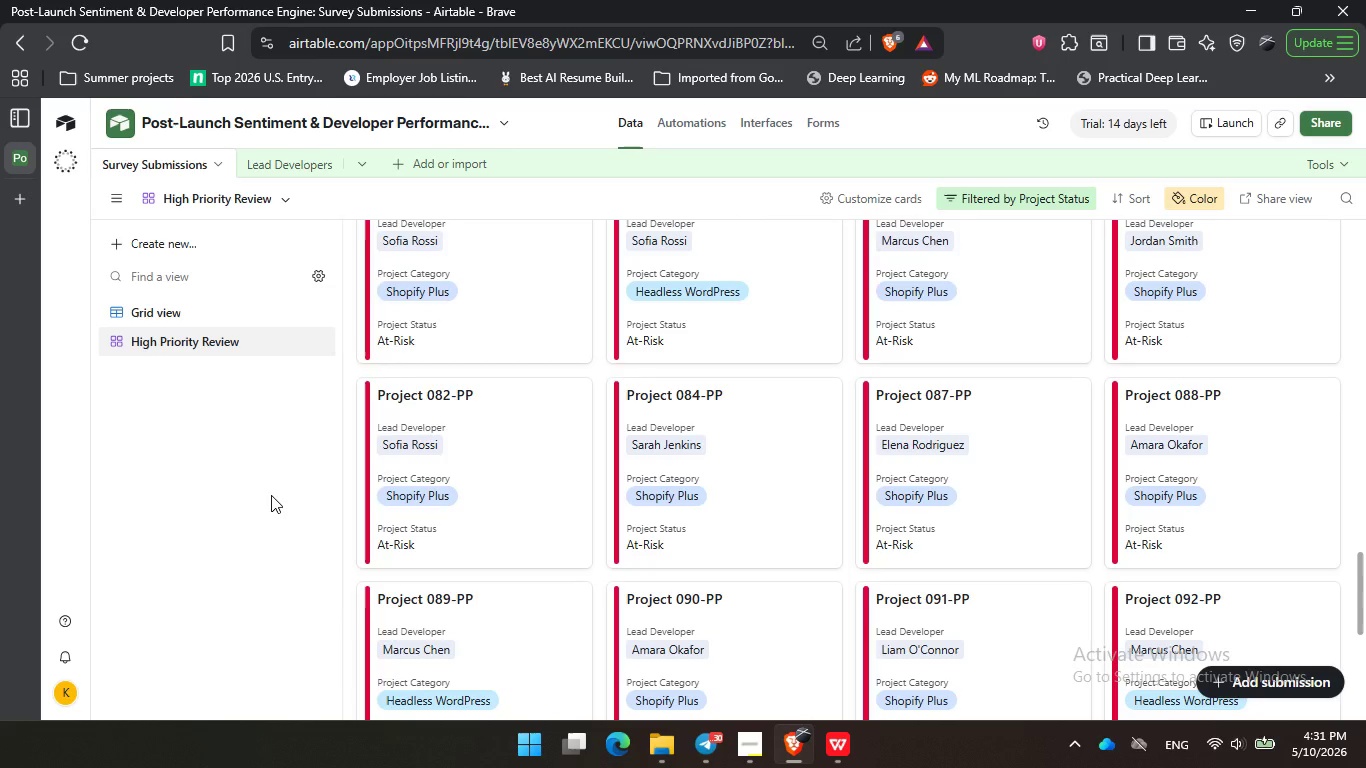 
left_click([754, 755])